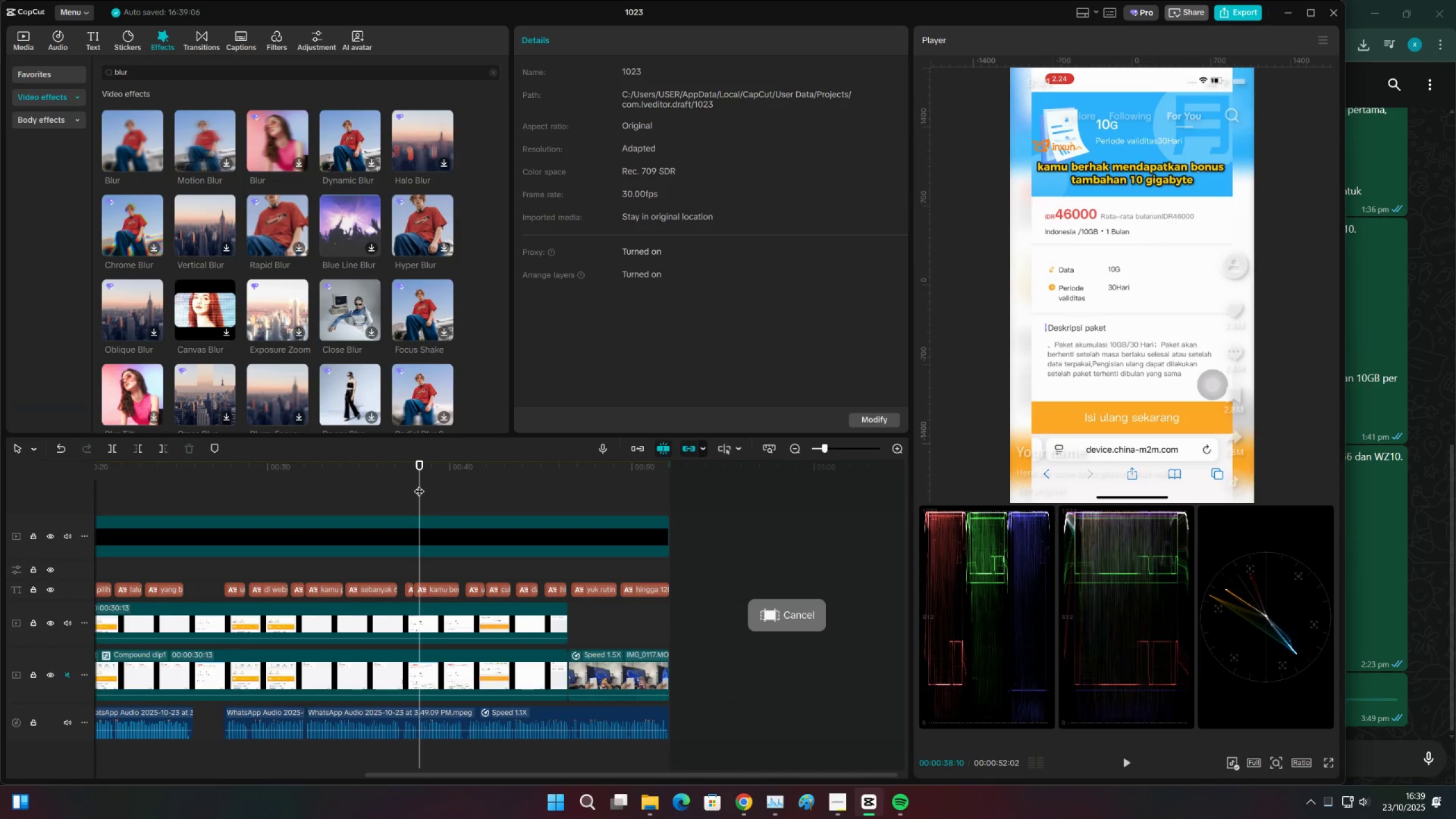 
key(Space)
 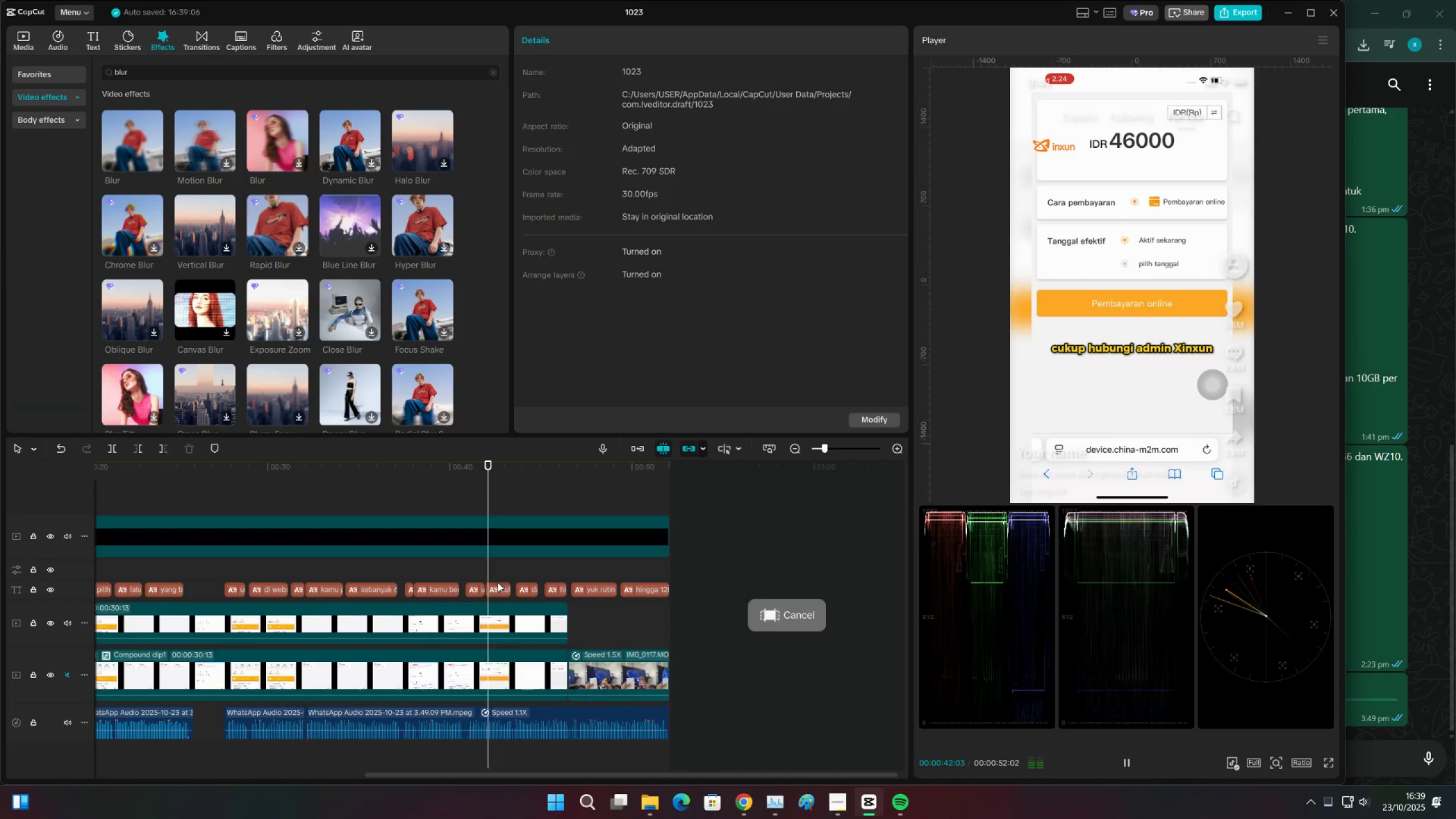 
wait(5.07)
 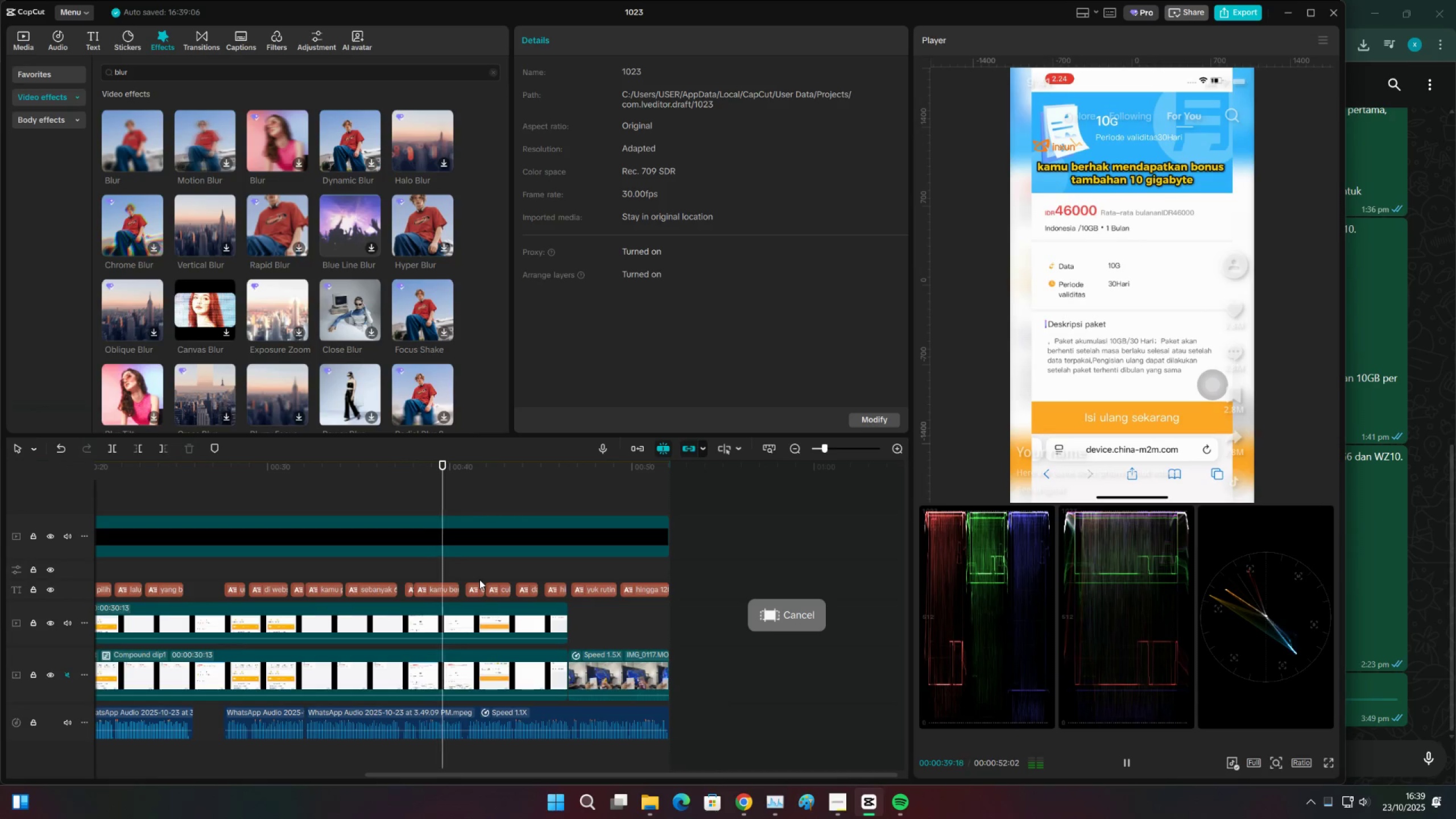 
left_click([528, 588])
 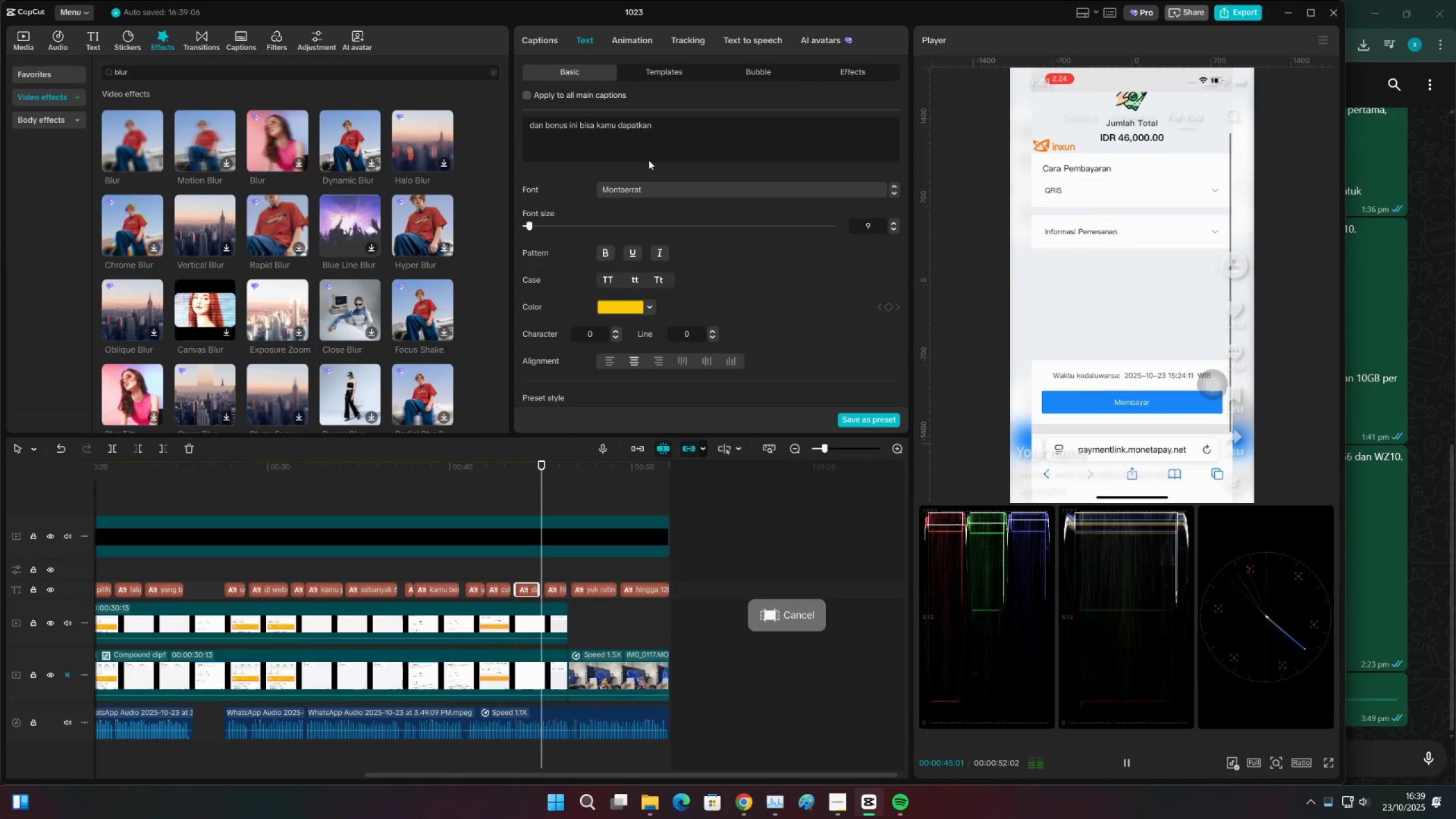 
key(Space)
 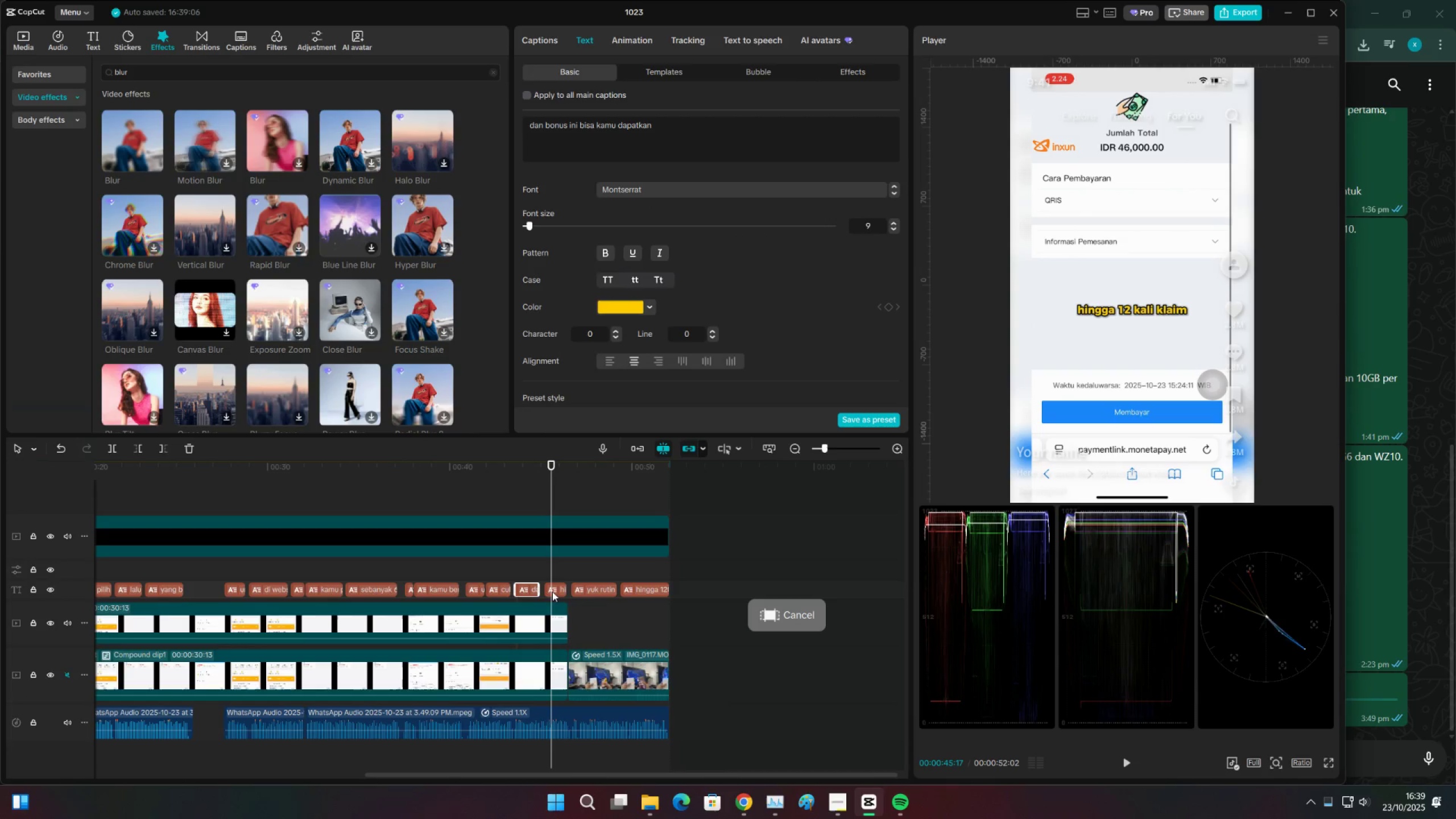 
left_click([552, 585])
 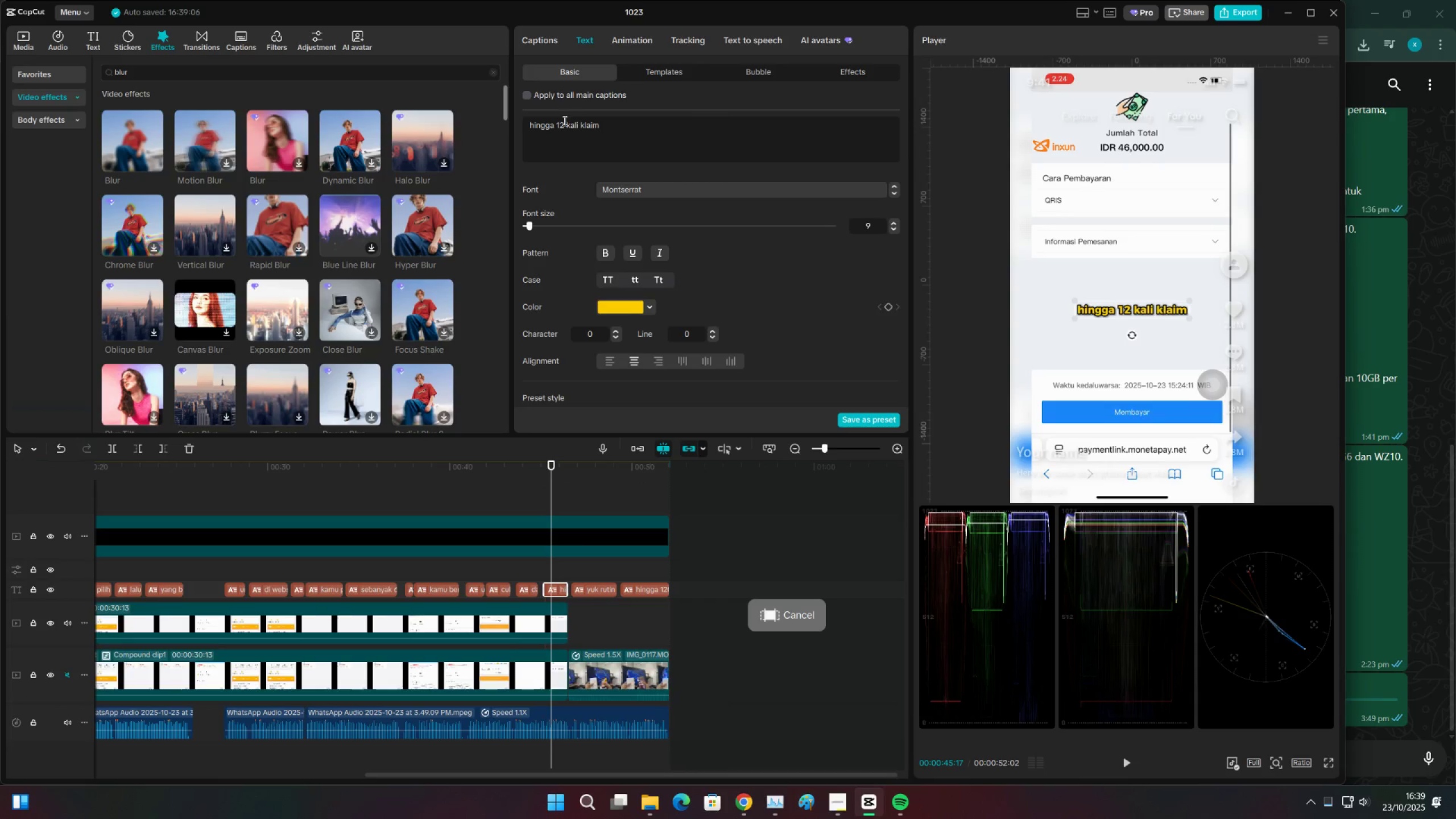 
left_click([563, 123])
 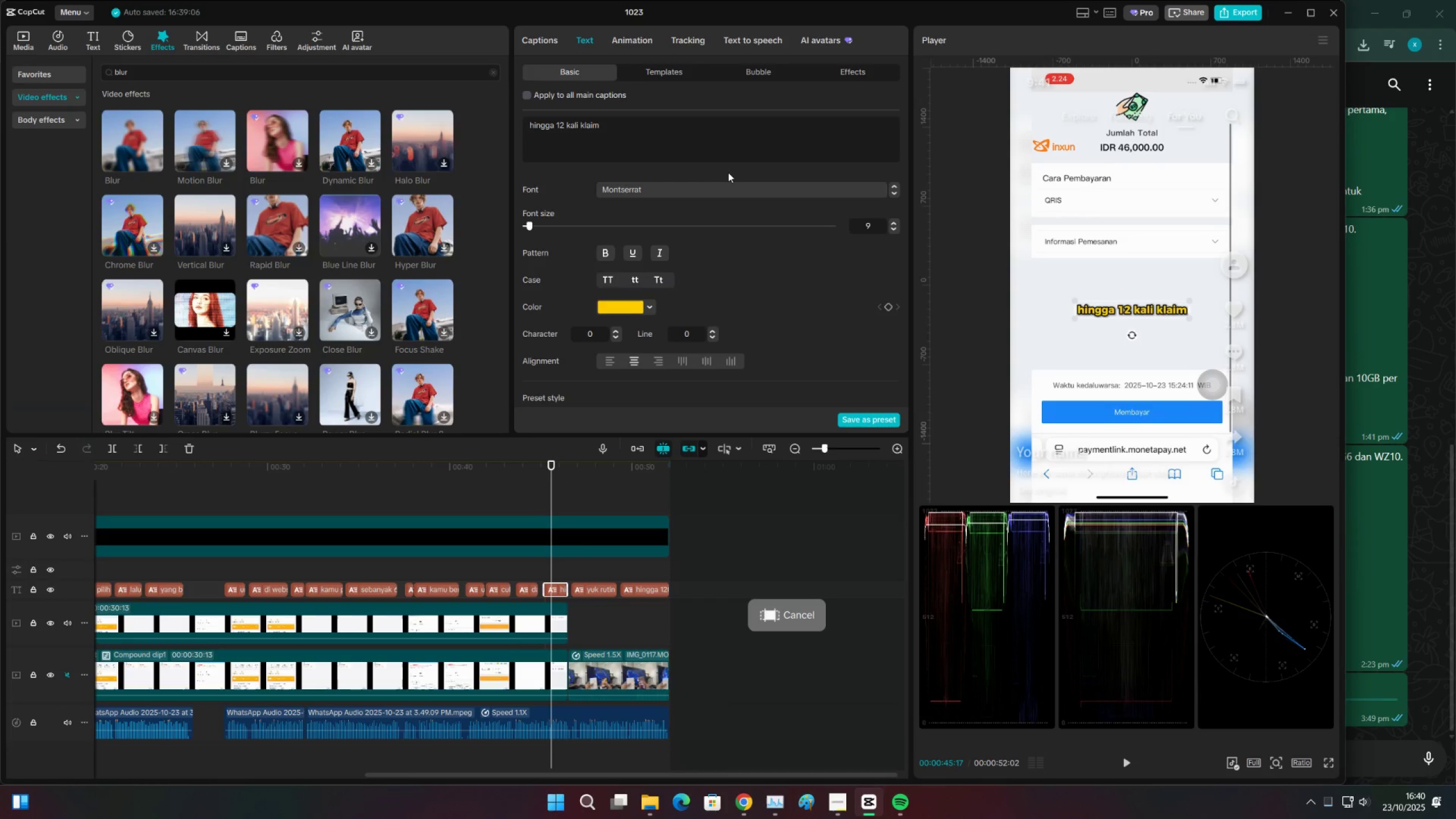 
key(Backspace)
 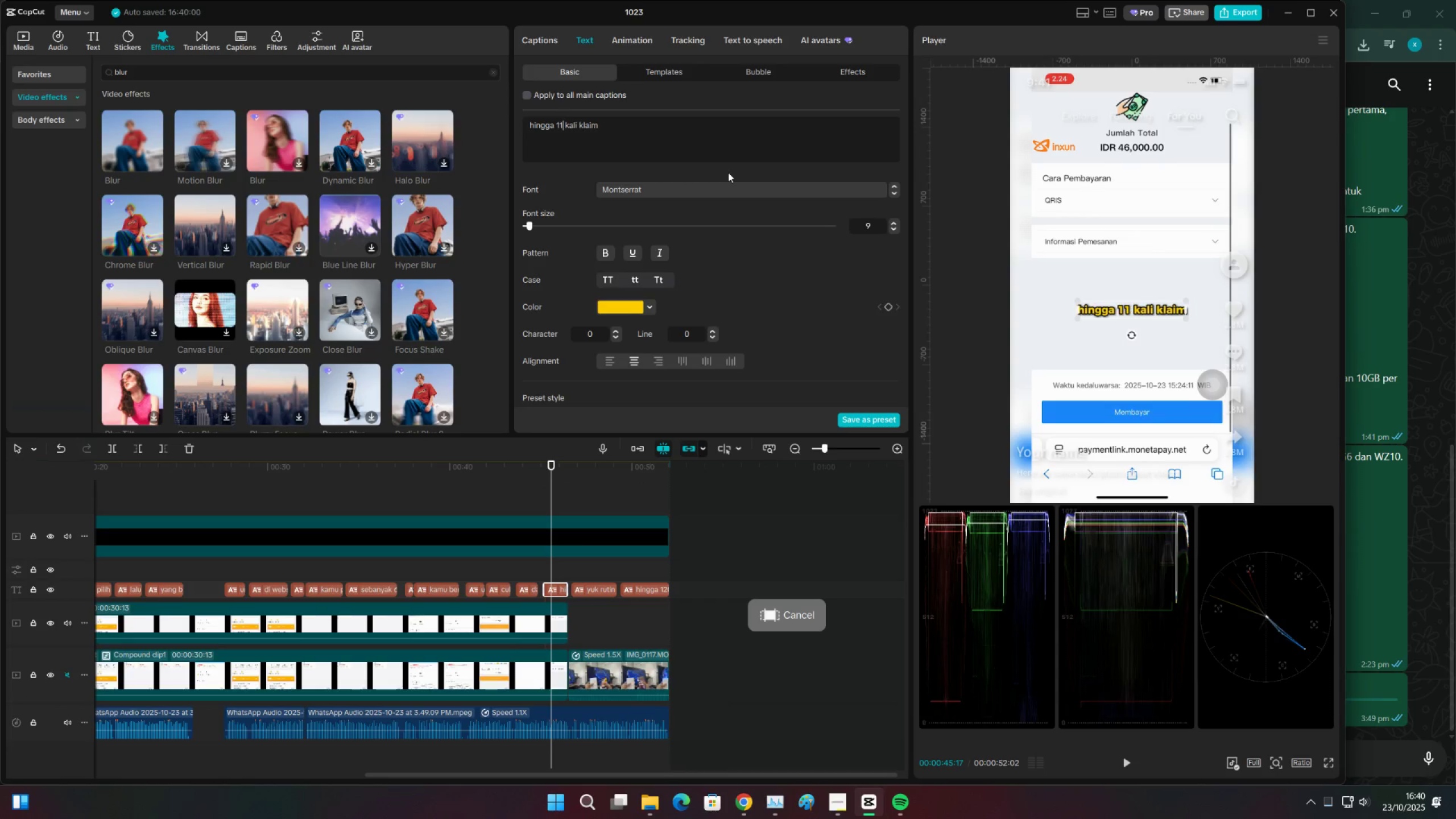 
key(1)
 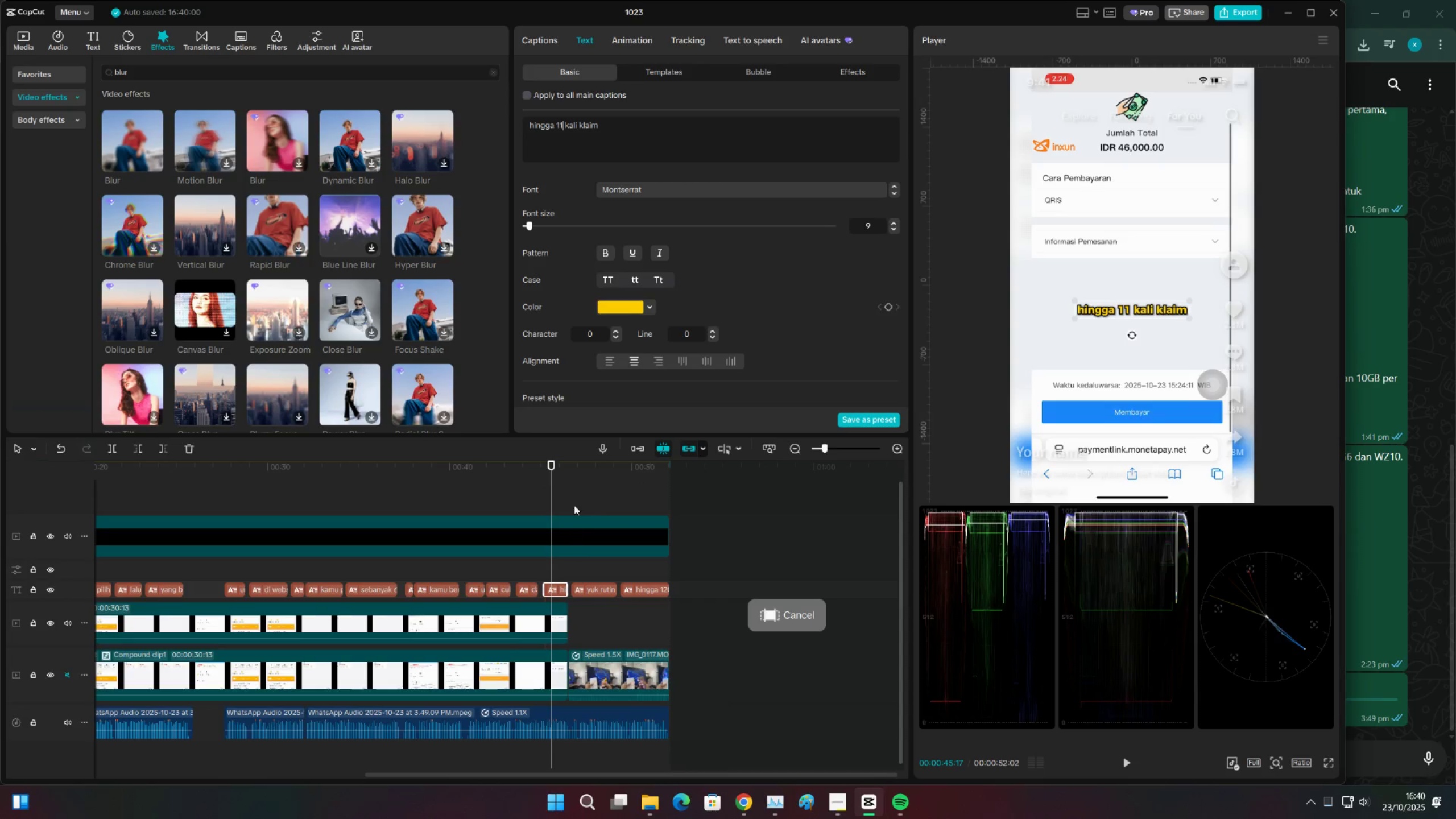 
left_click([551, 479])
 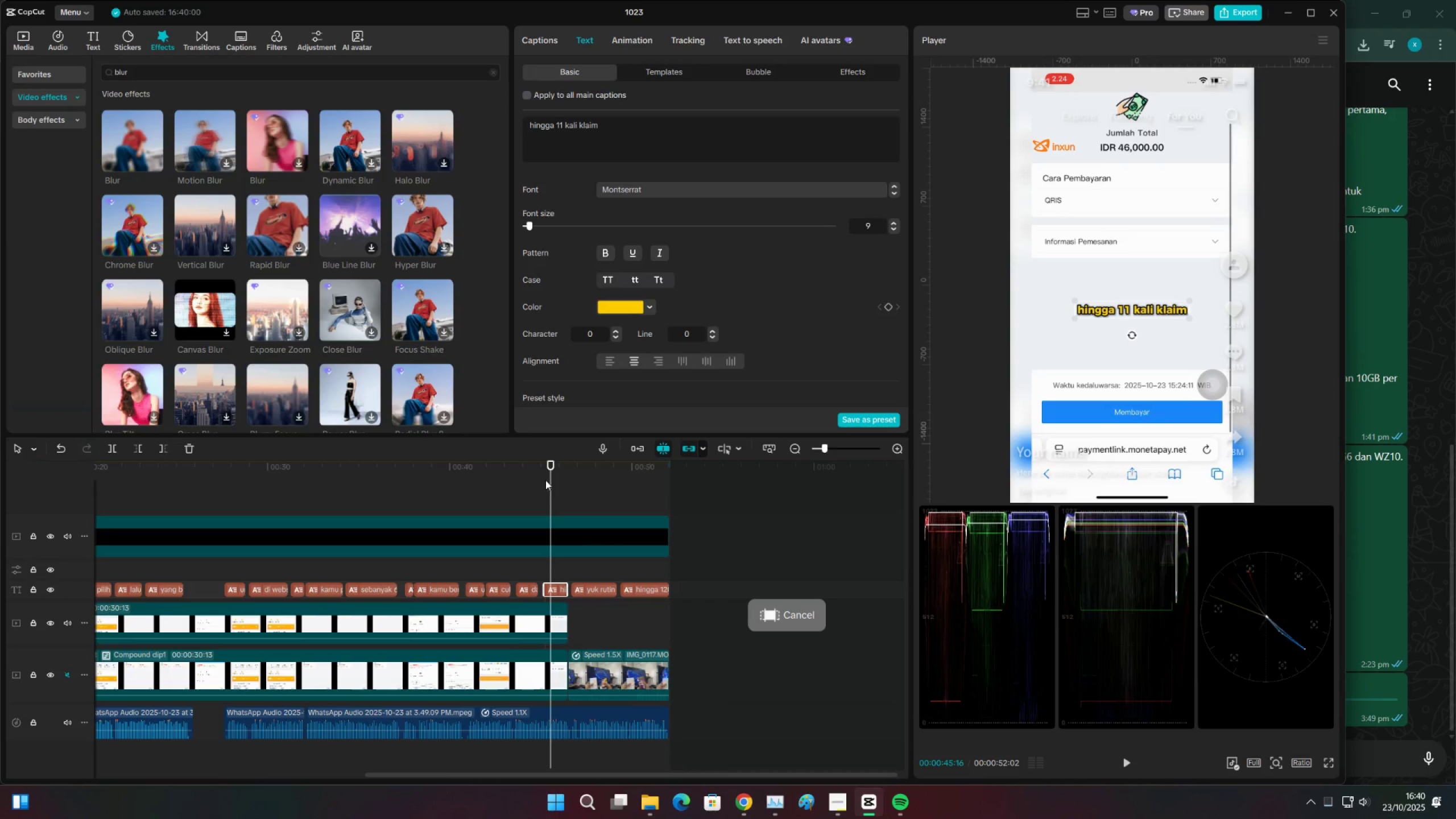 
key(Control+ControlLeft)
 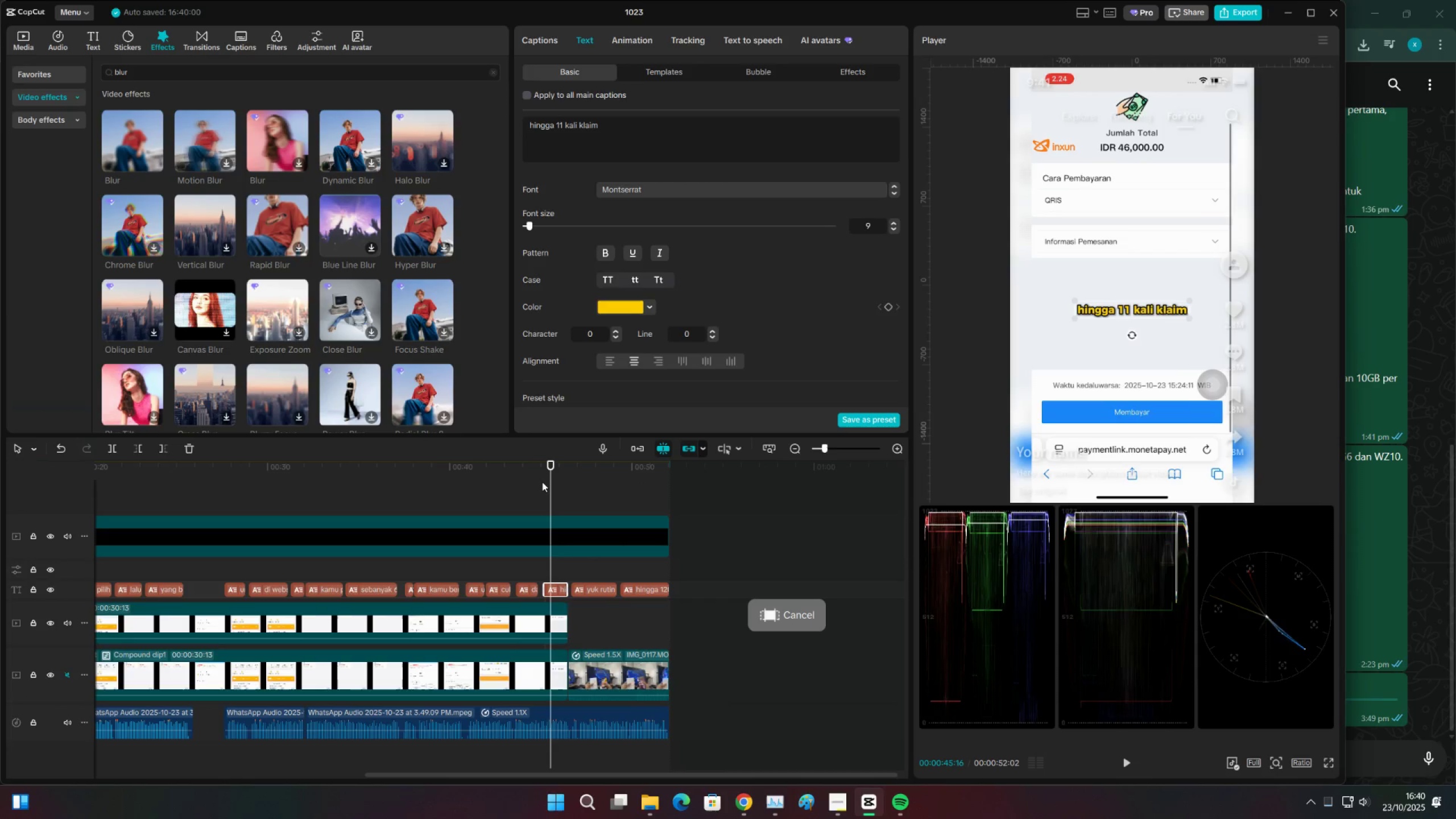 
key(Control+S)
 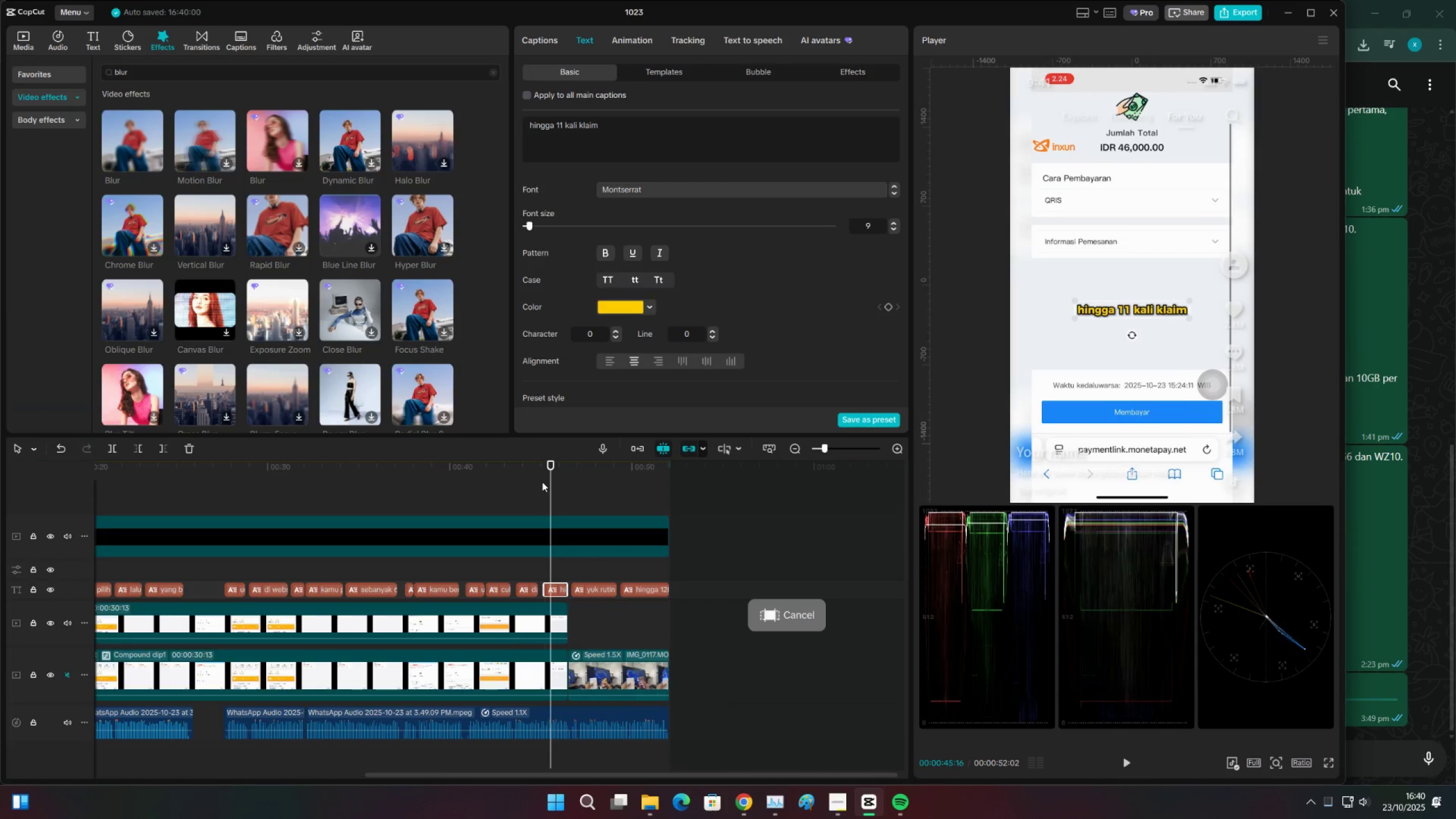 
double_click([542, 482])
 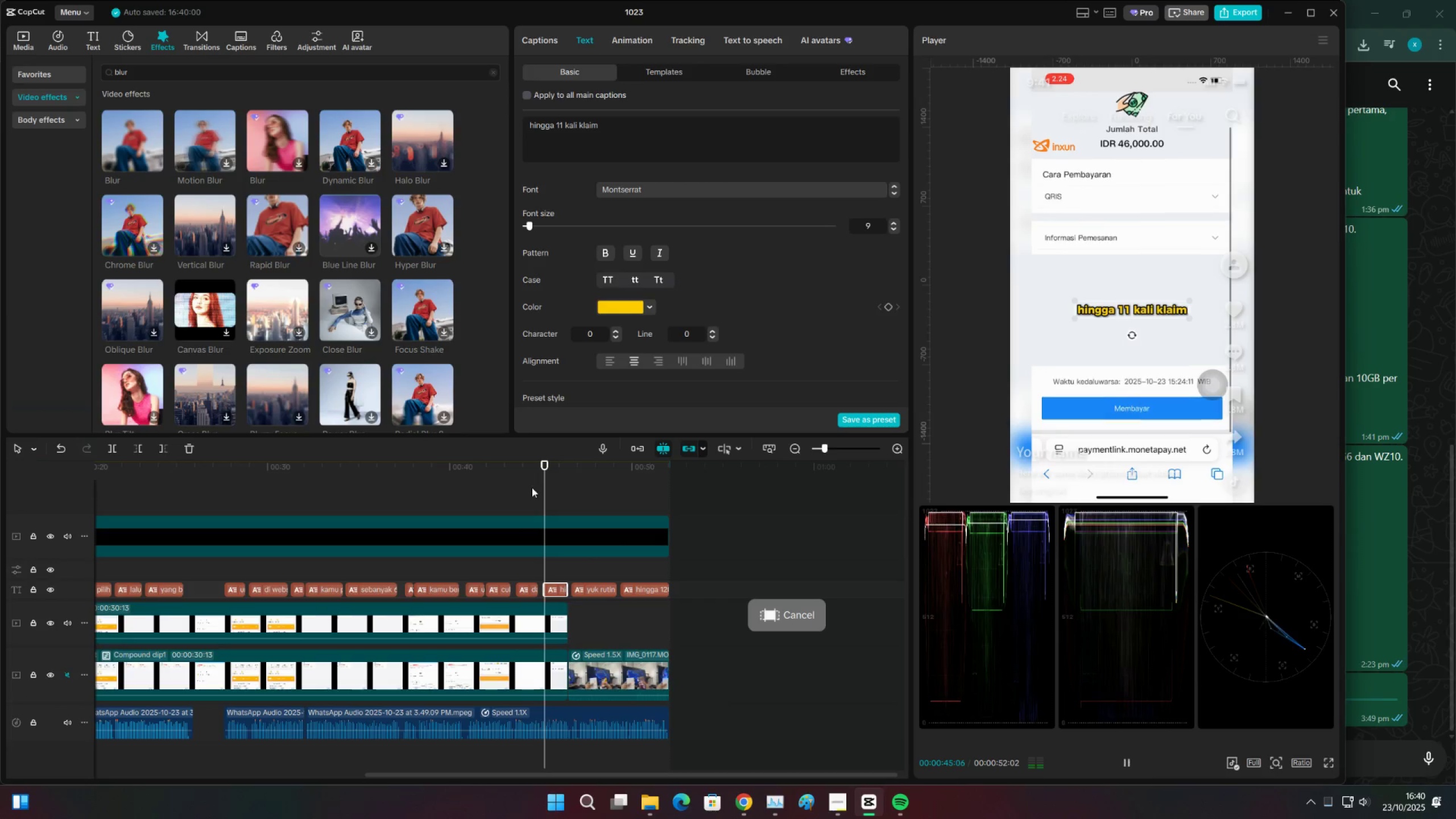 
key(Space)
 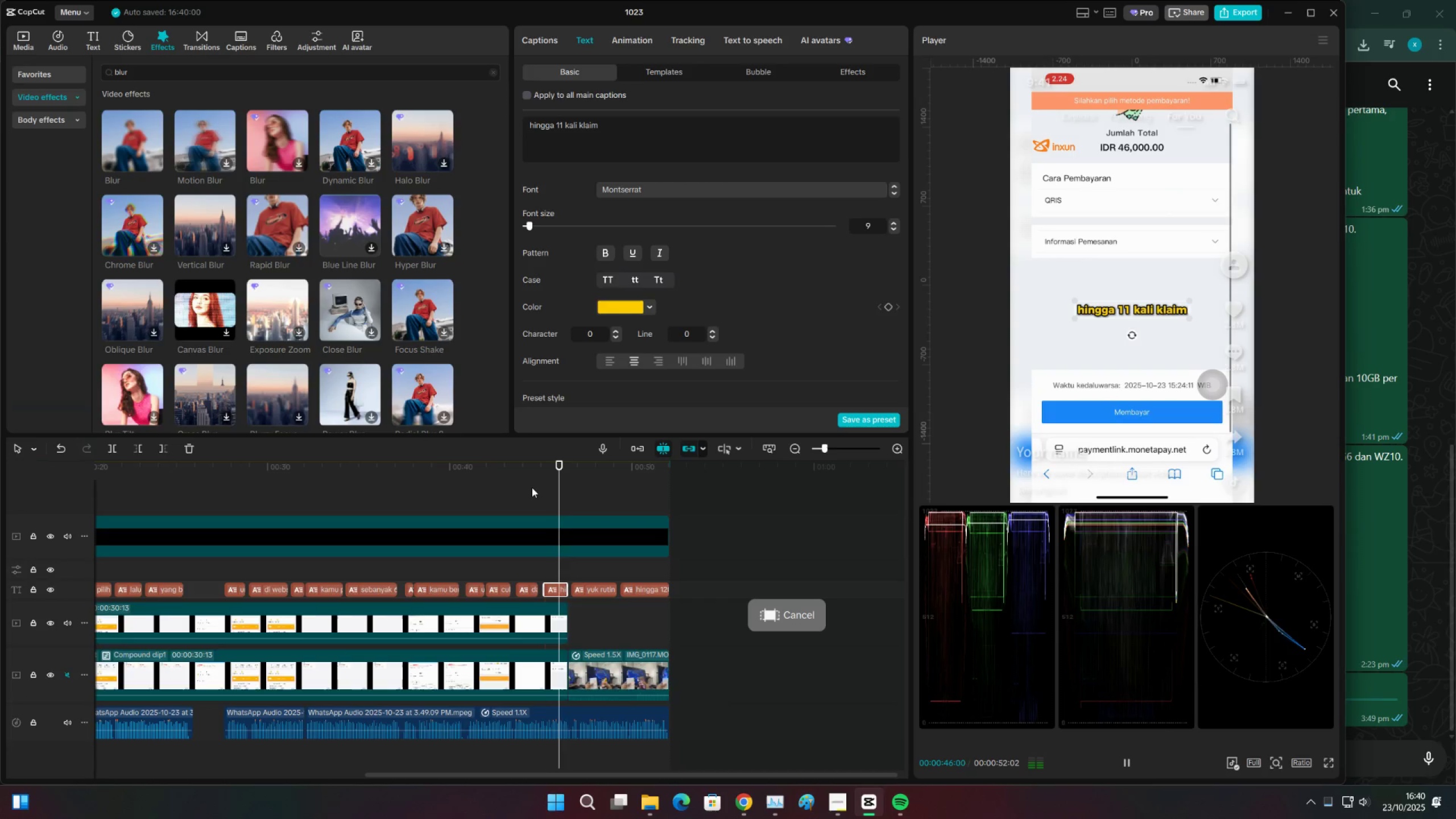 
key(Space)
 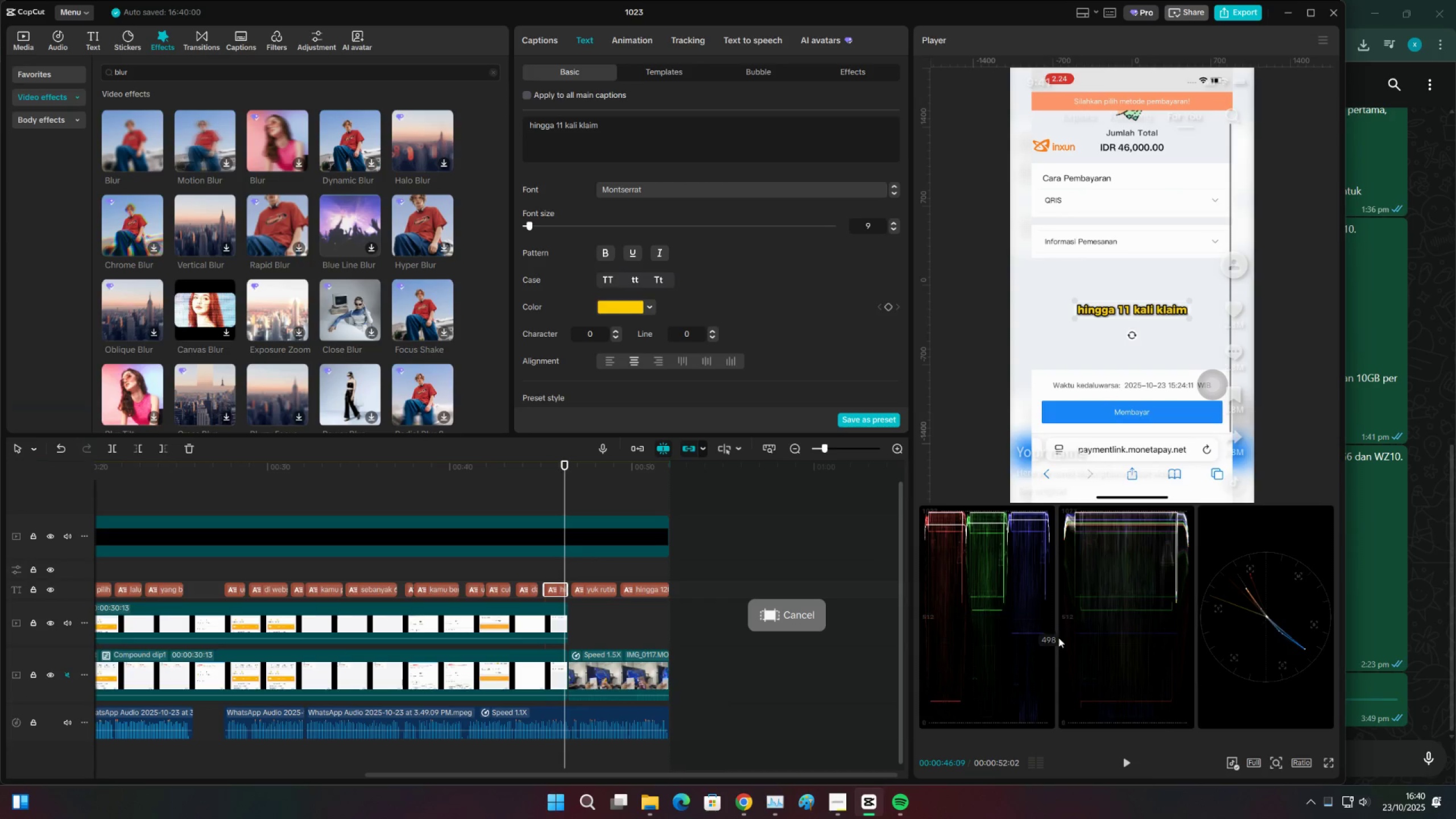 
left_click([836, 799])